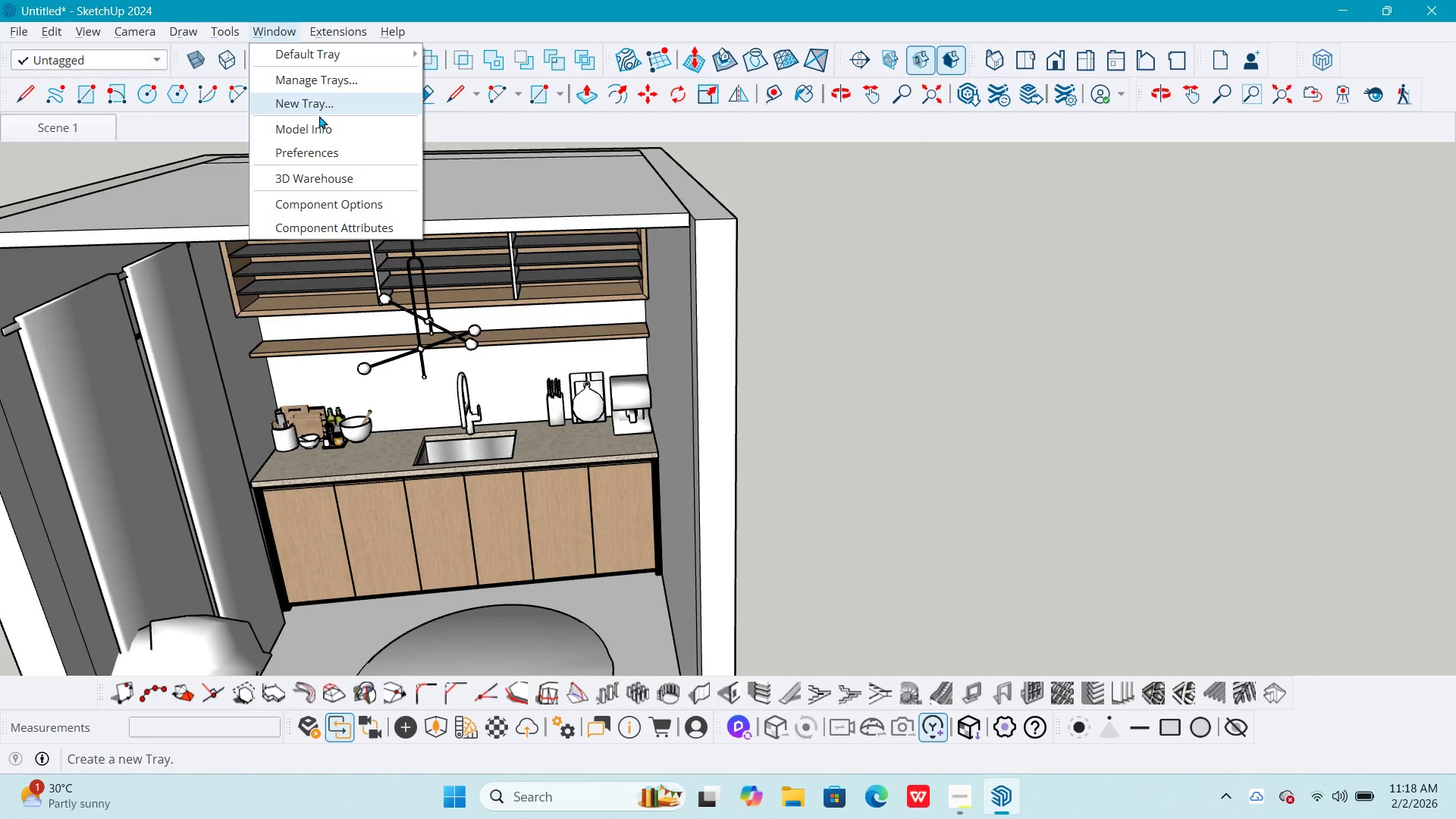 
left_click([325, 153])
 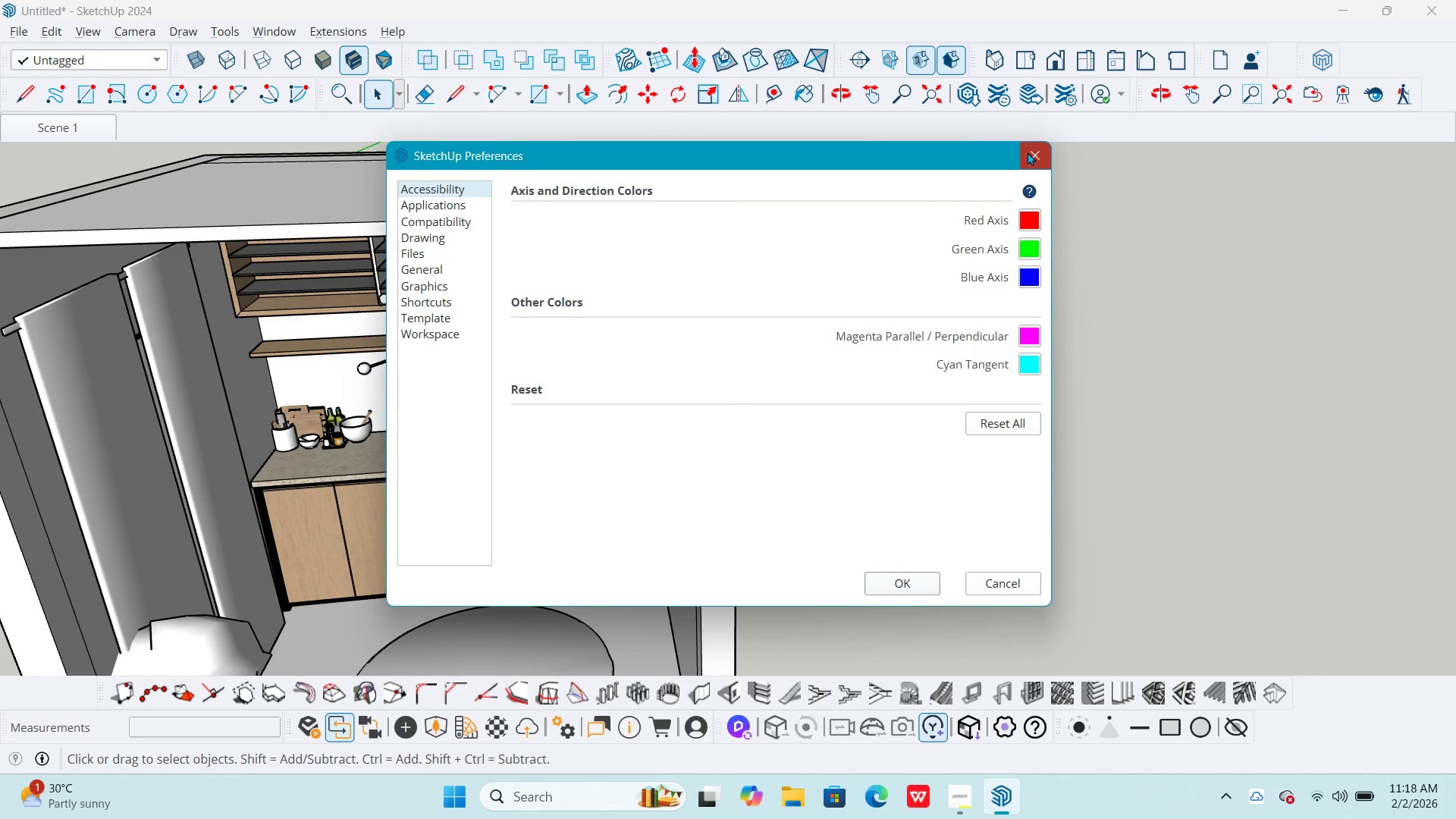 
left_click([293, 27])
 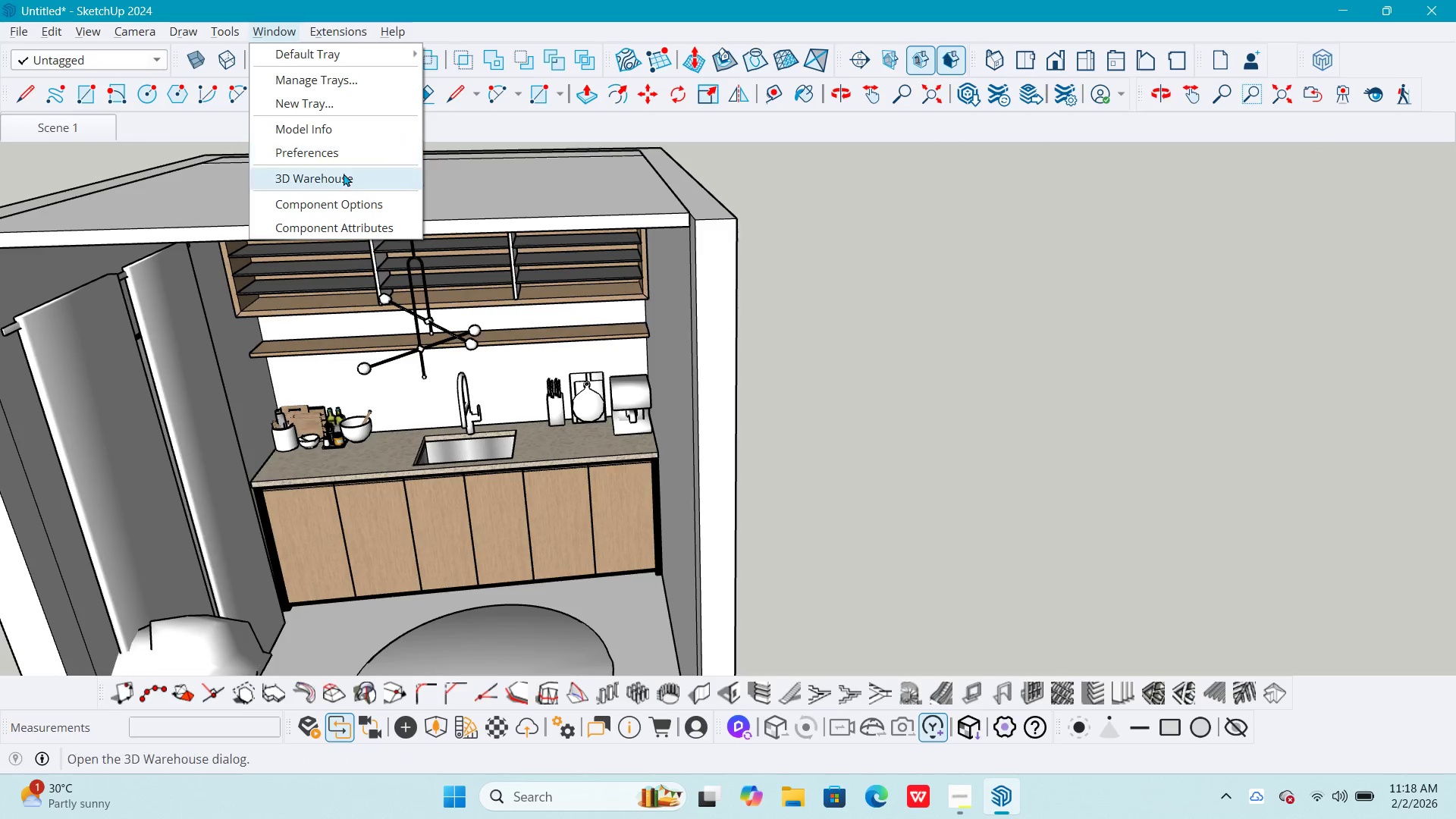 
left_click([342, 179])